 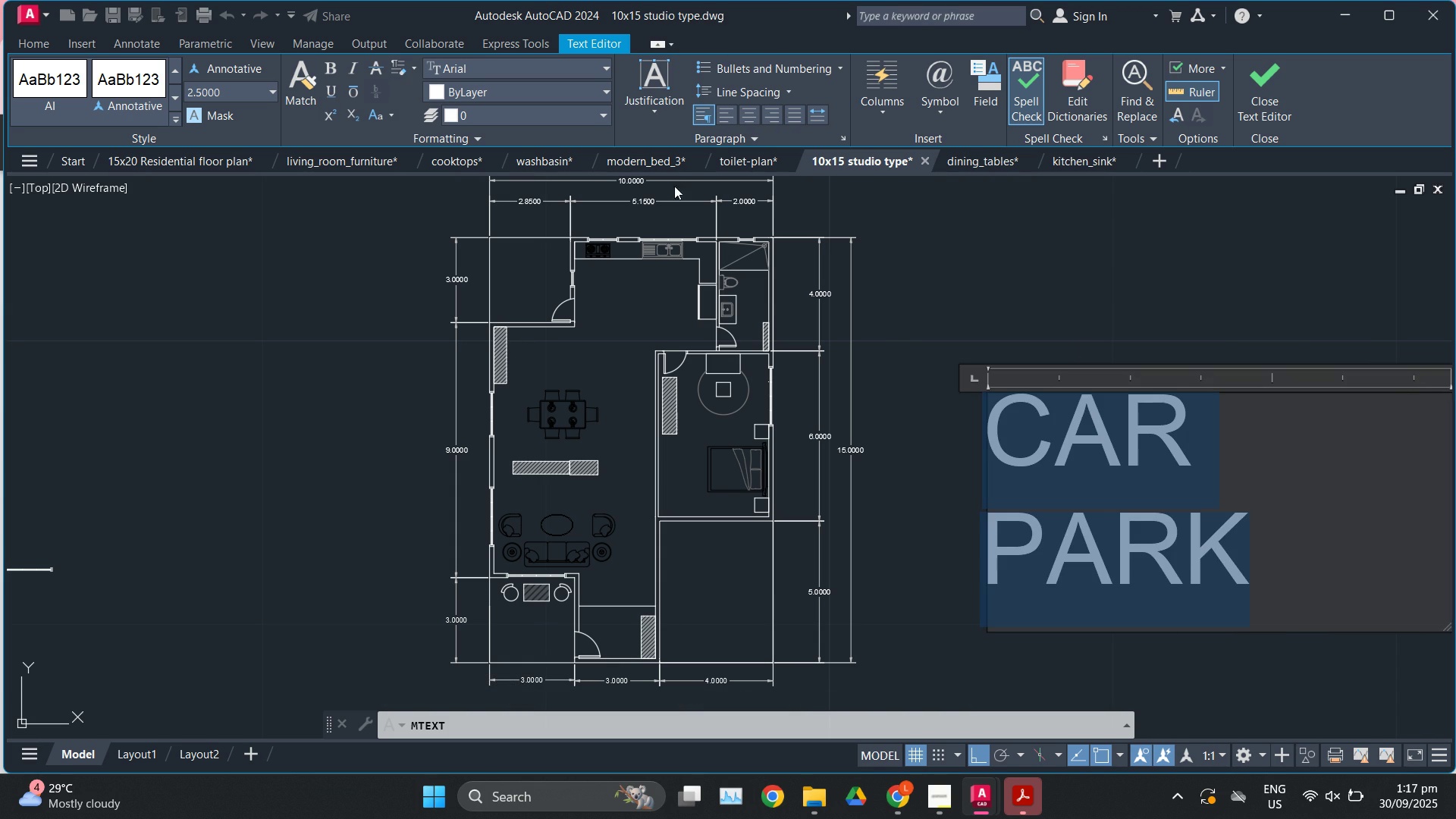 
left_click([751, 110])
 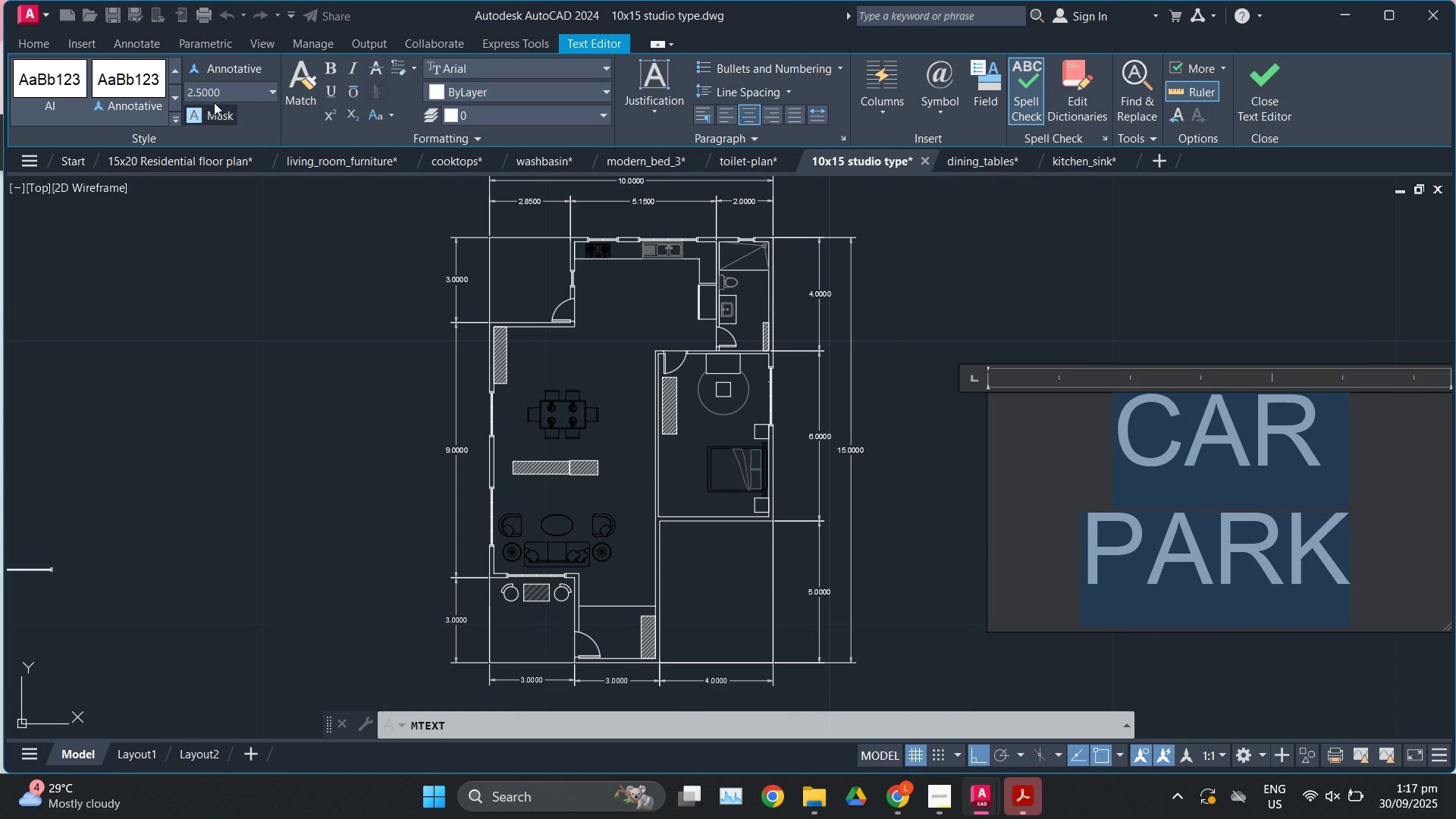 
left_click([212, 96])
 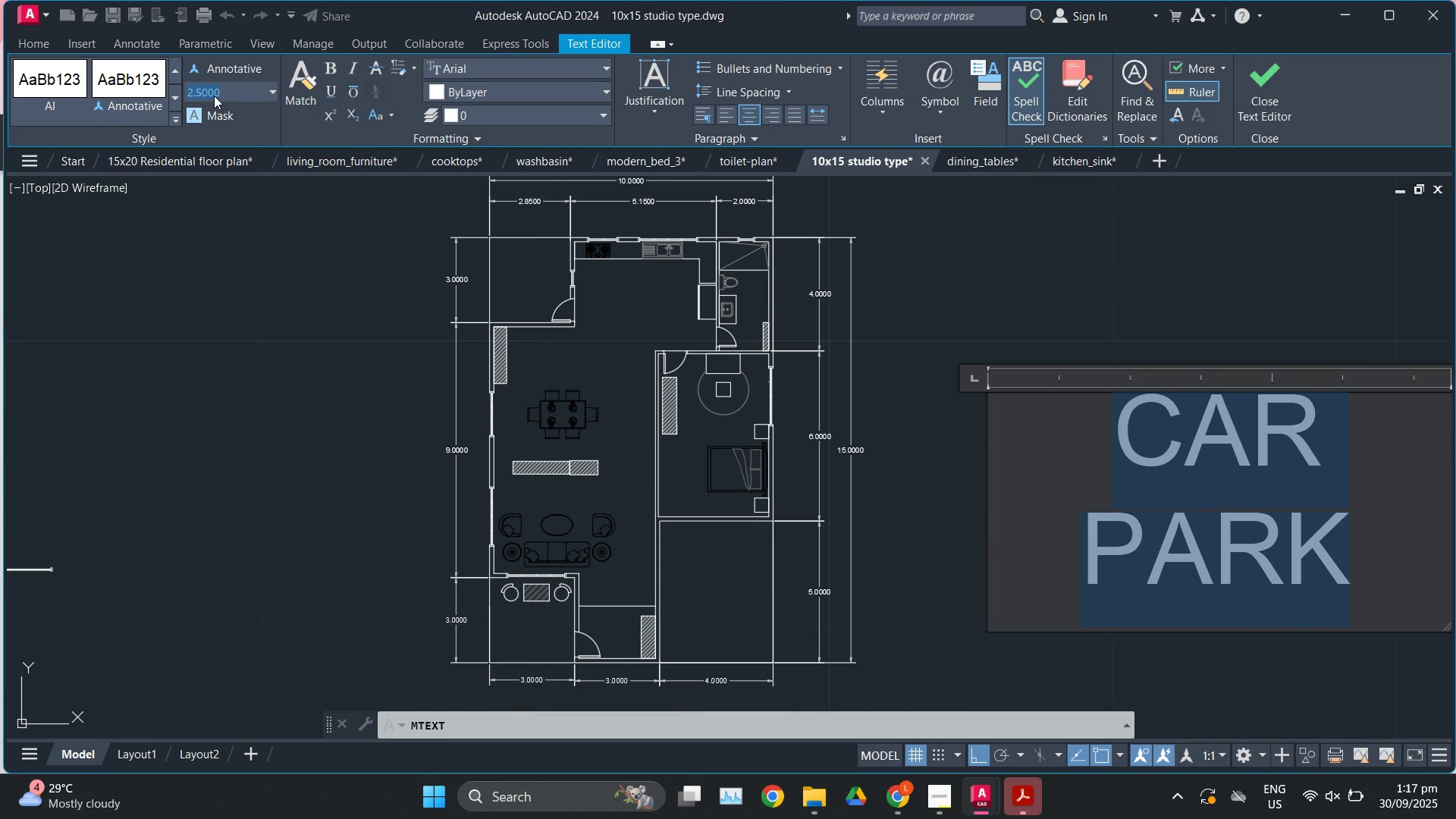 
key(Numpad1)
 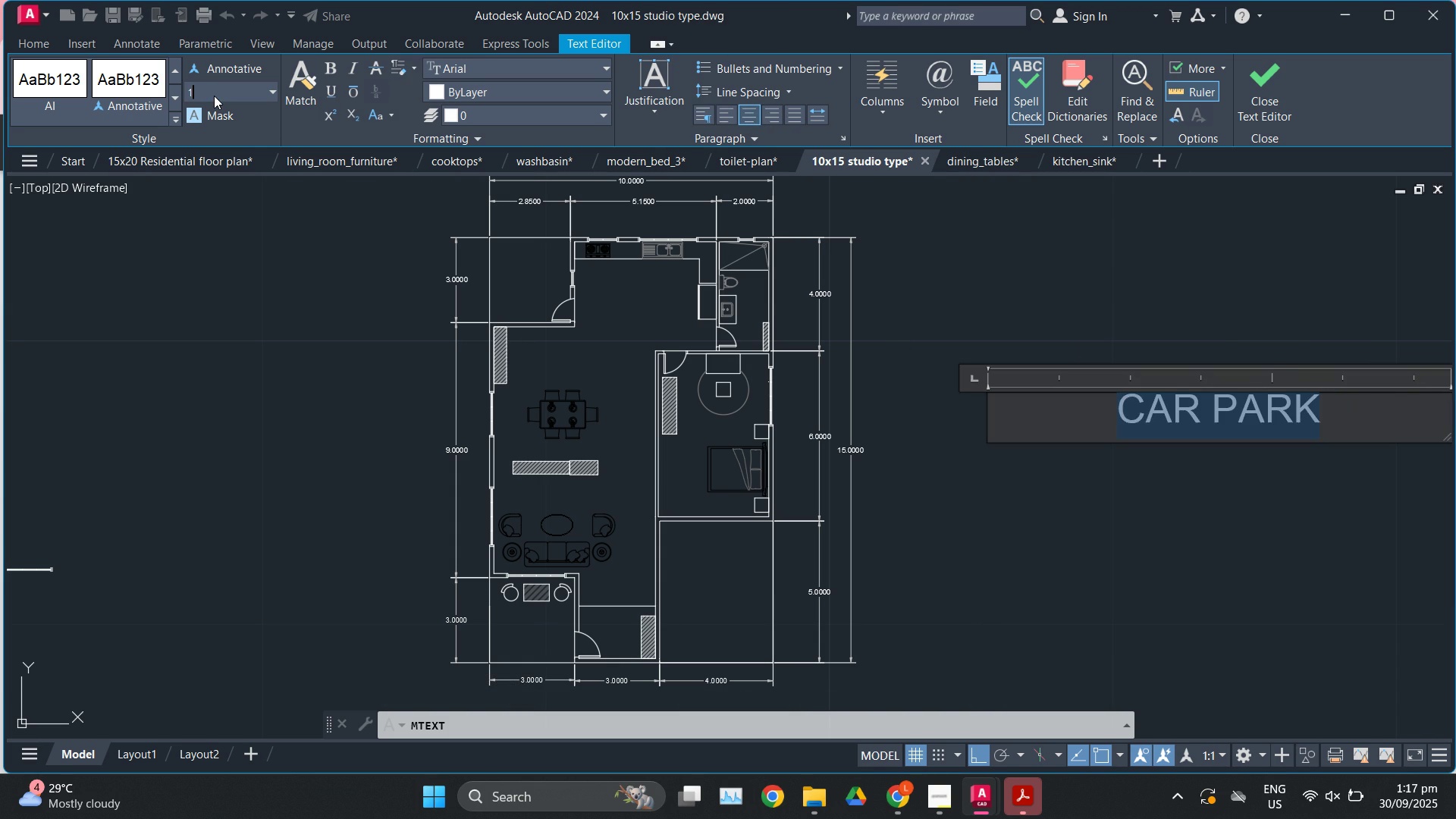 
key(Enter)
 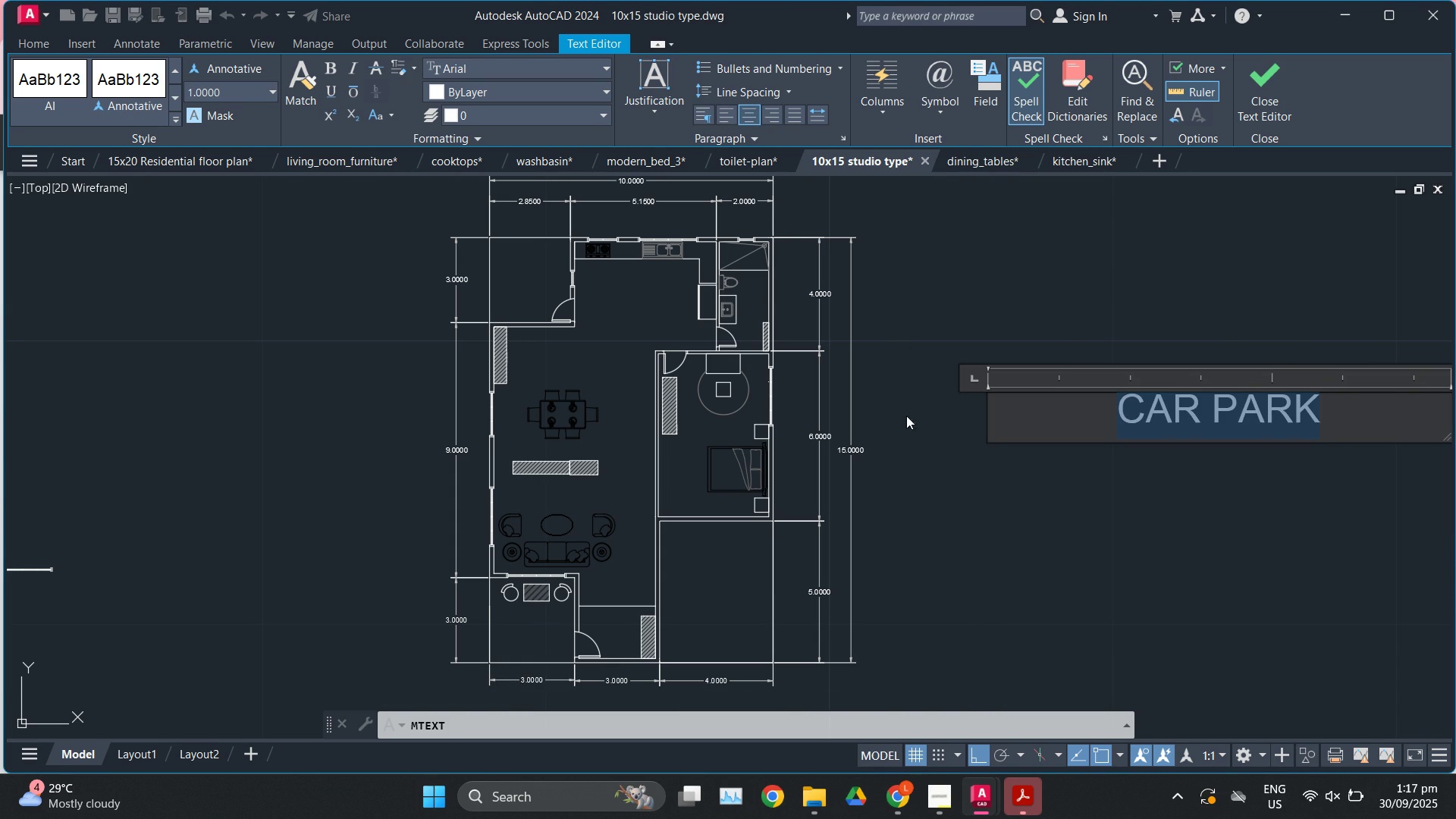 
left_click([930, 457])
 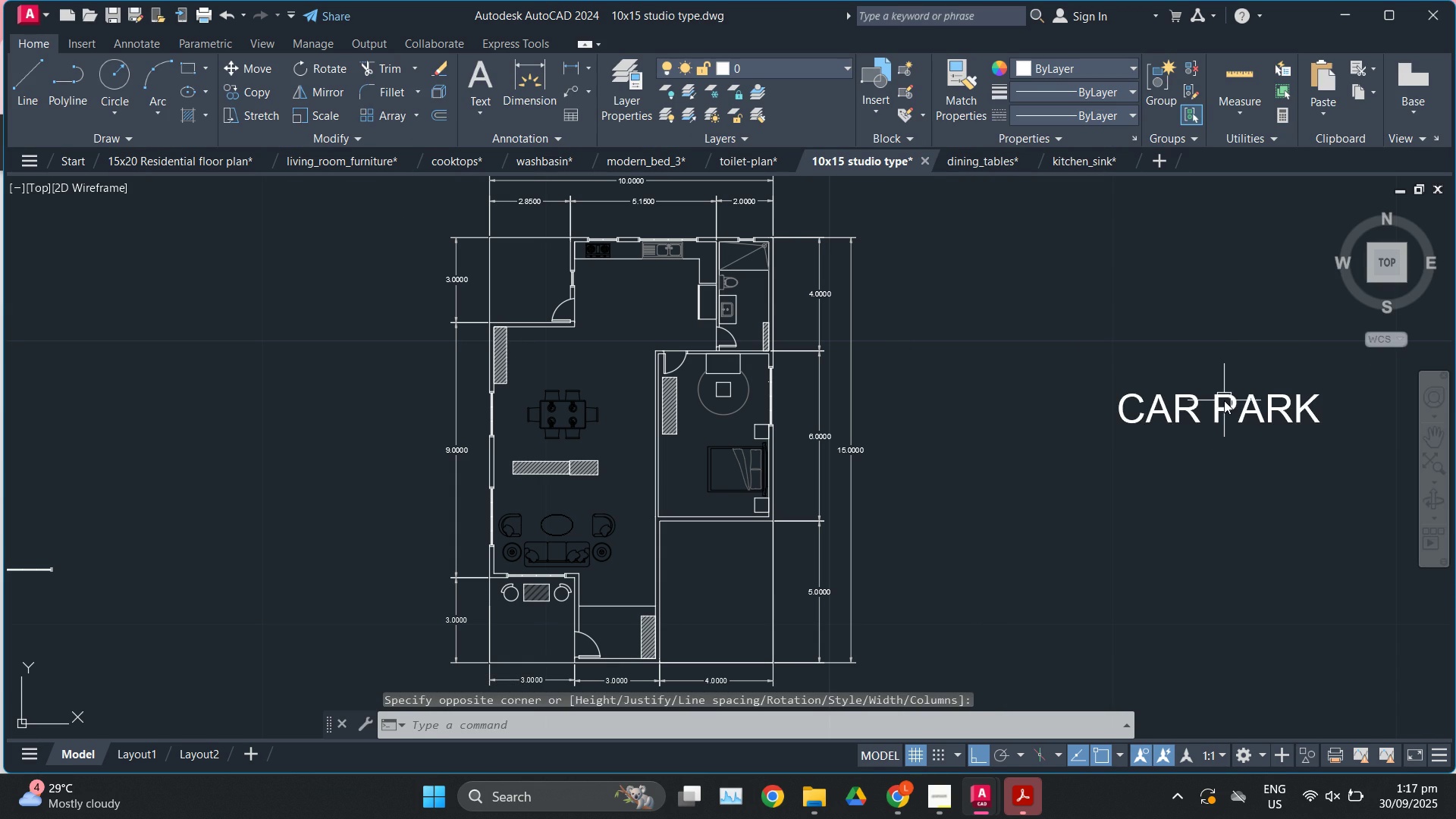 
double_click([1224, 400])